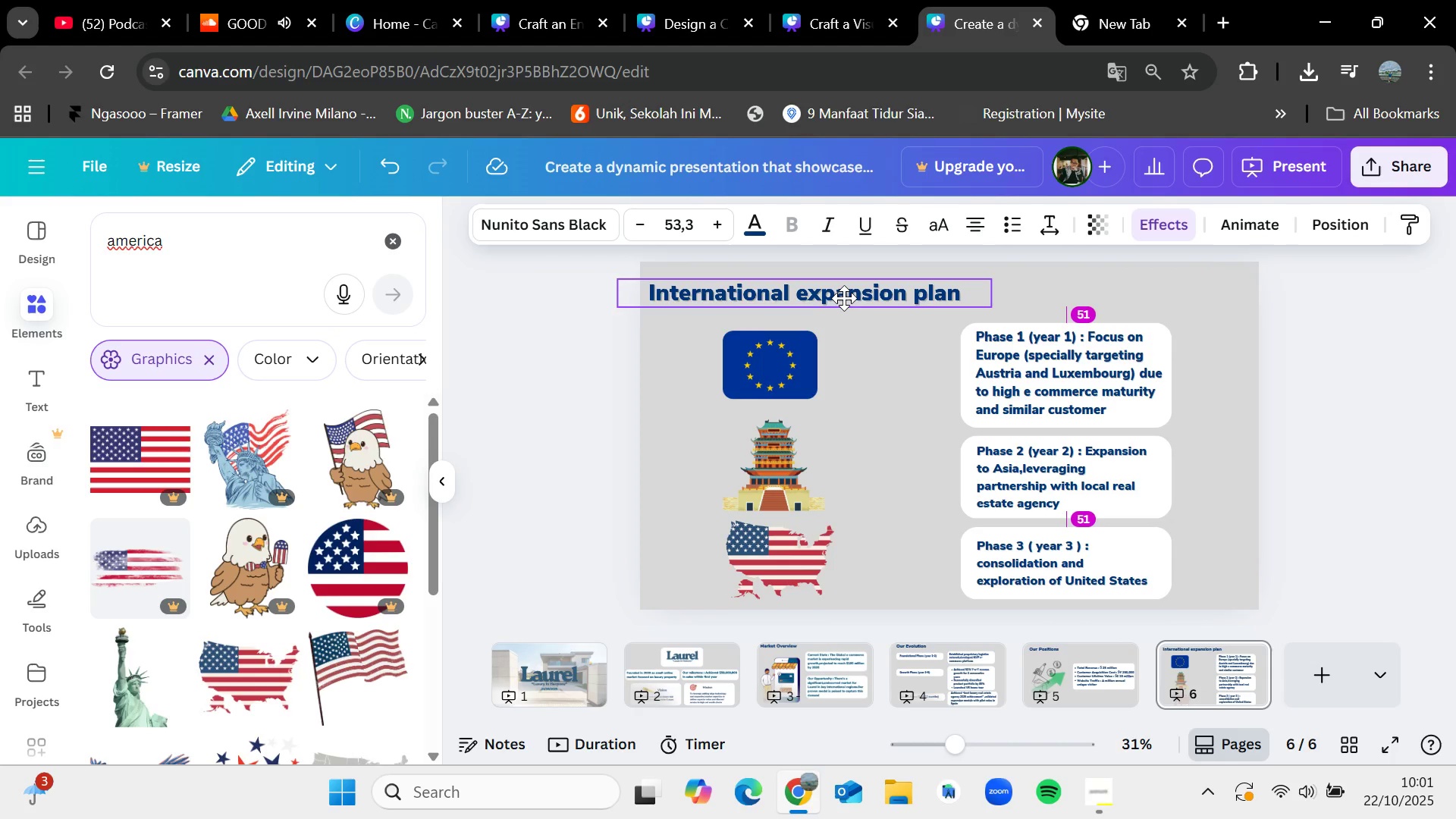 
wait(5.87)
 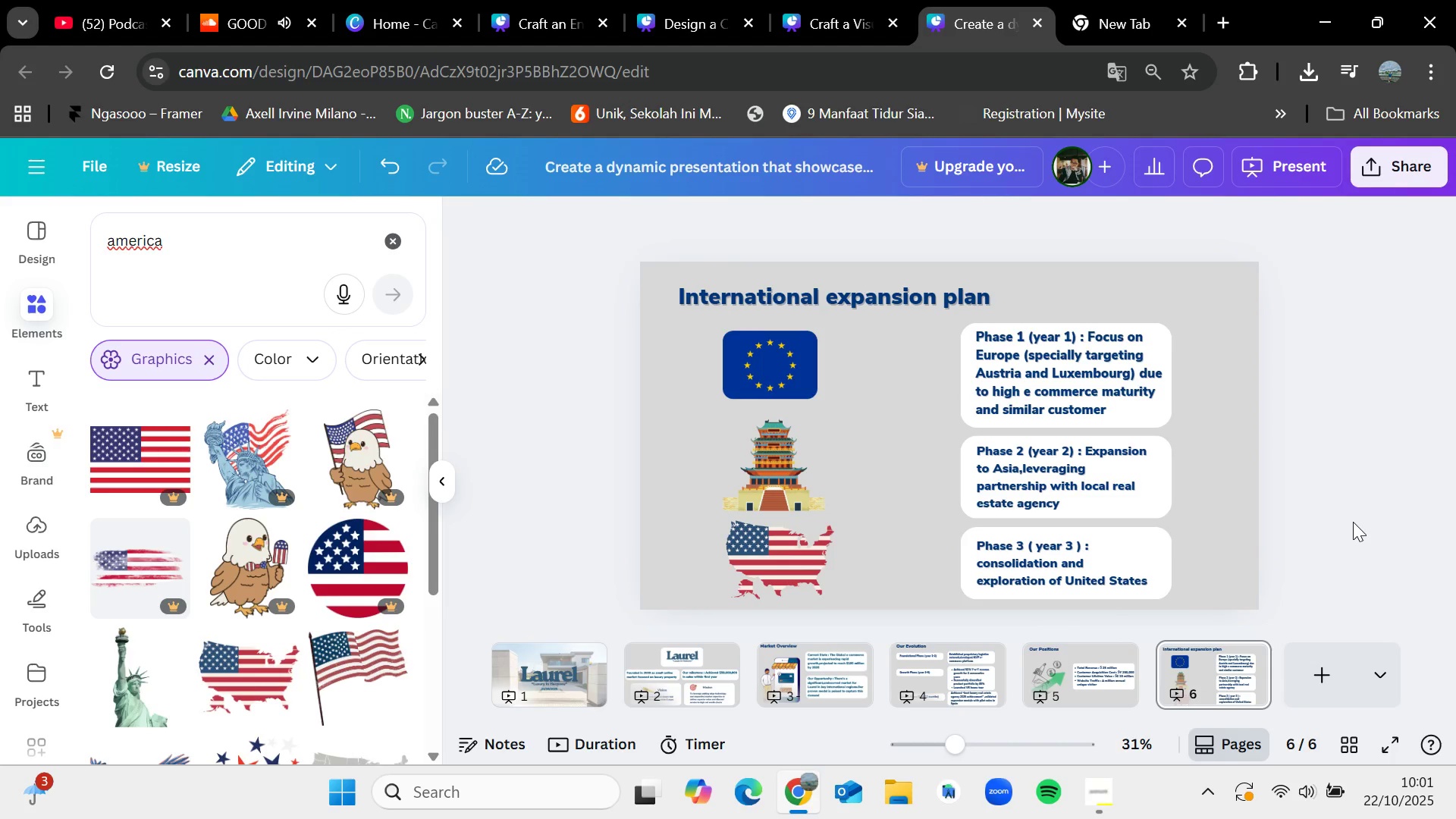 
left_click([1388, 355])
 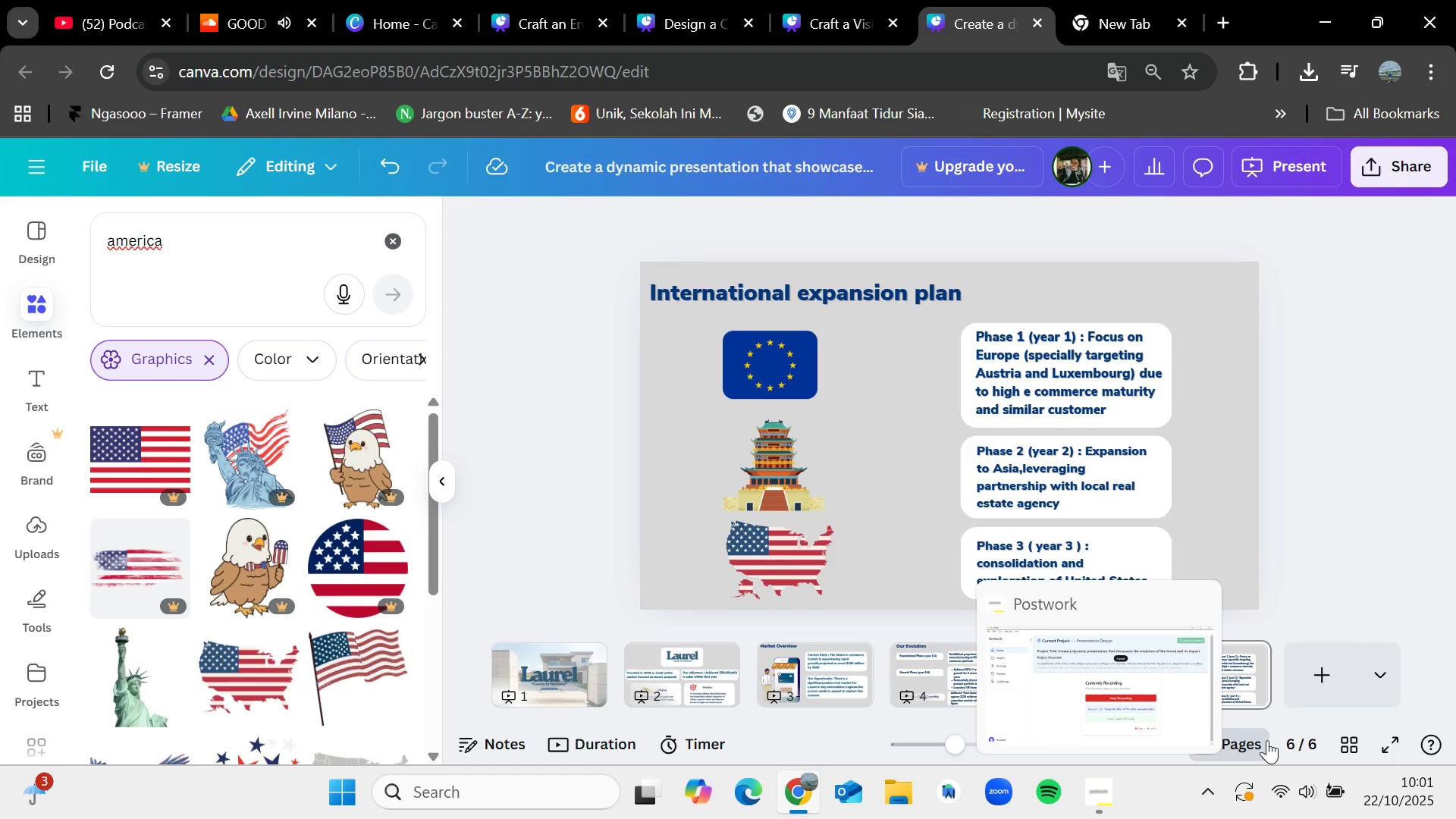 
left_click([1323, 676])